 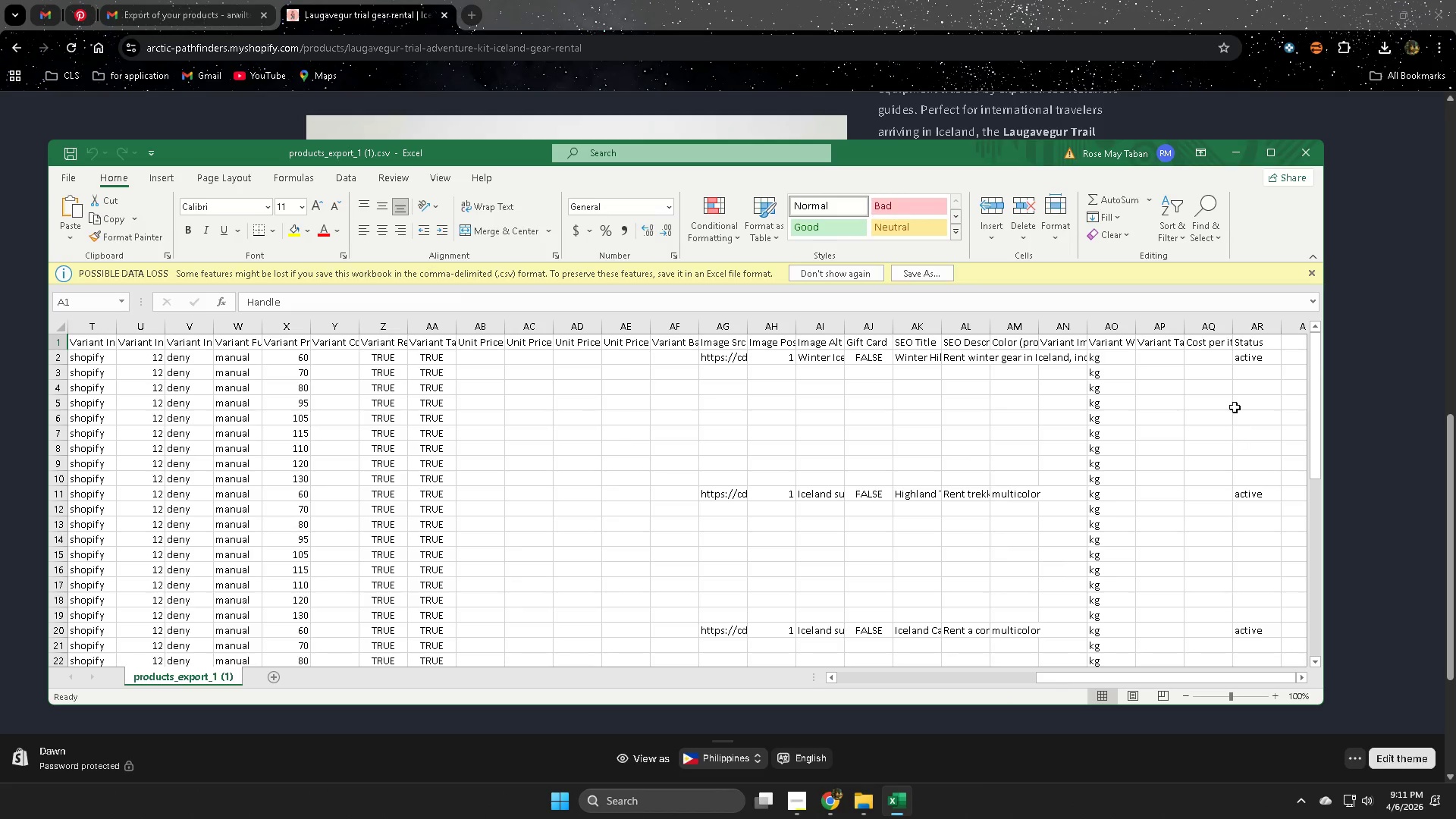 
left_click_drag(start_coordinate=[1081, 678], to_coordinate=[855, 681])
 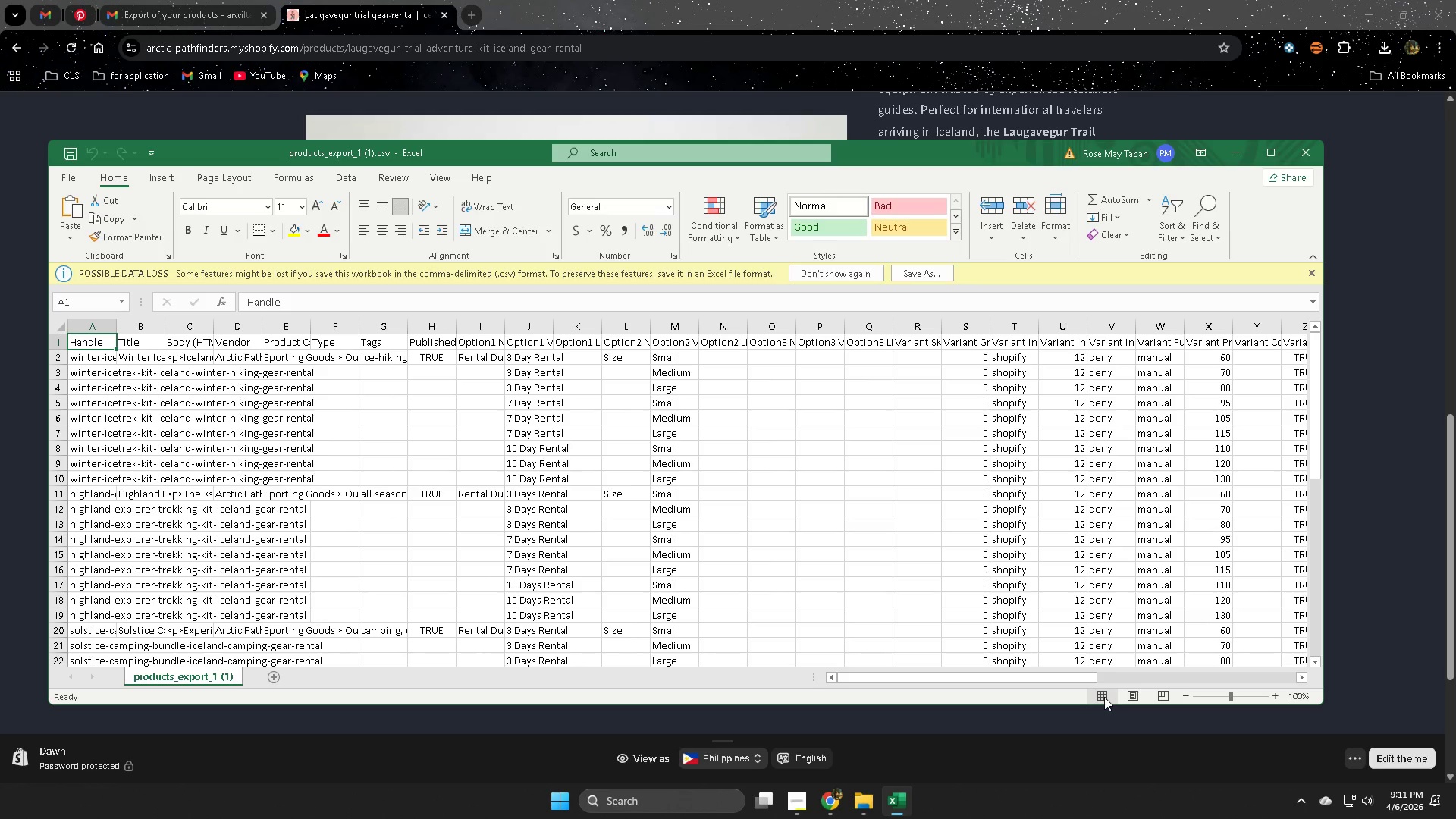 
wait(6.8)
 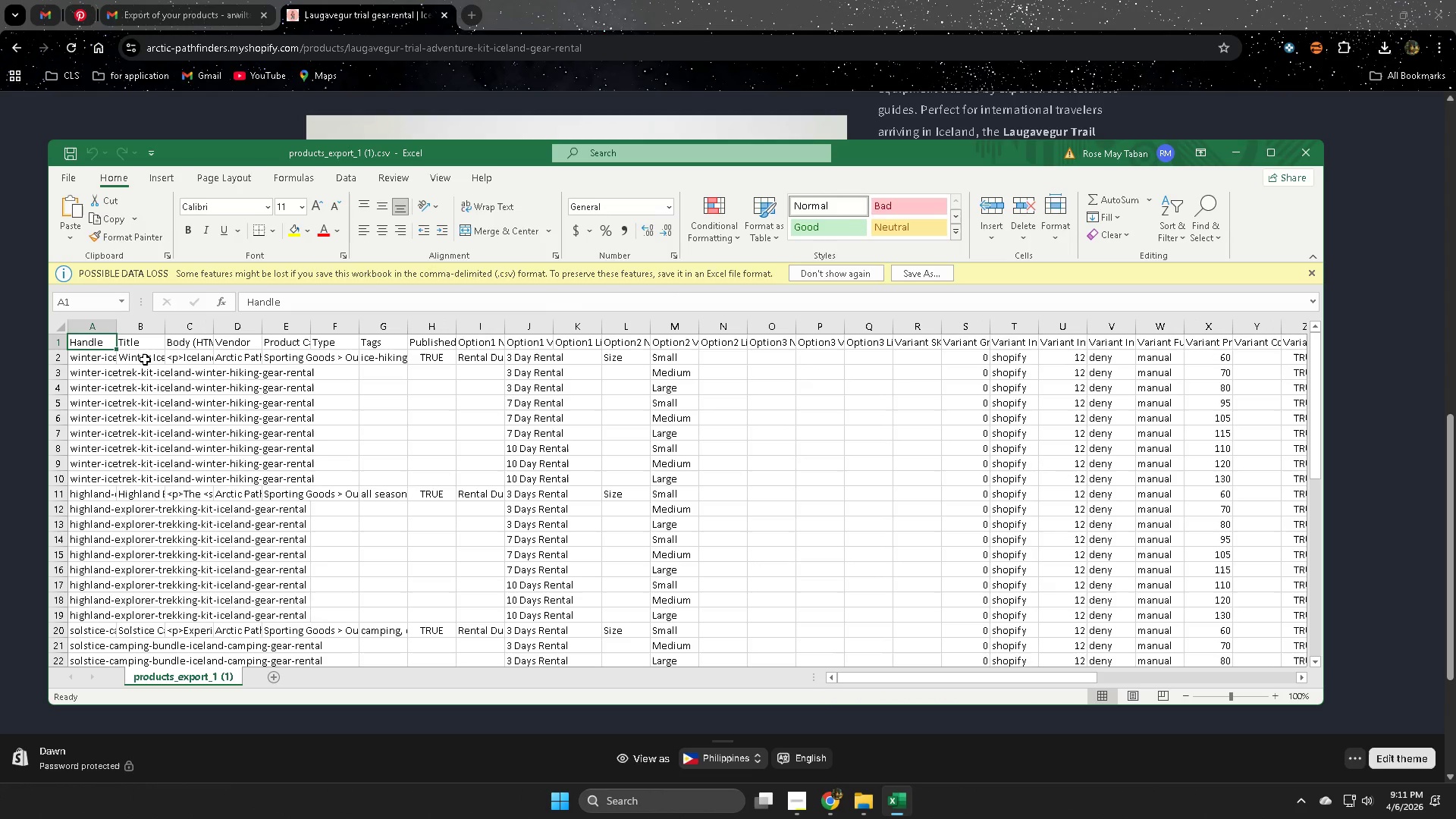 
left_click_drag(start_coordinate=[1050, 678], to_coordinate=[1254, 698])
 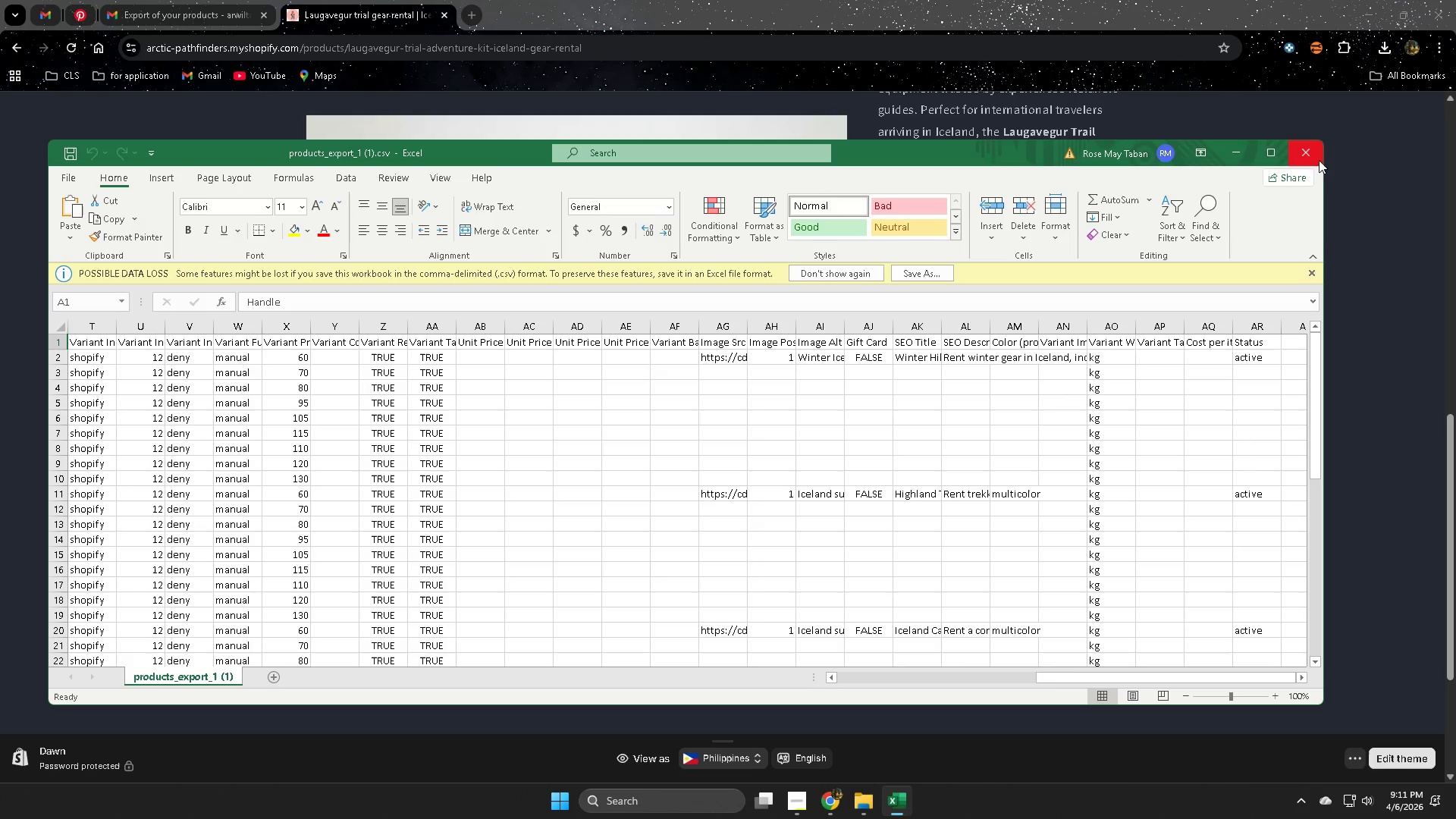 
left_click([1308, 152])
 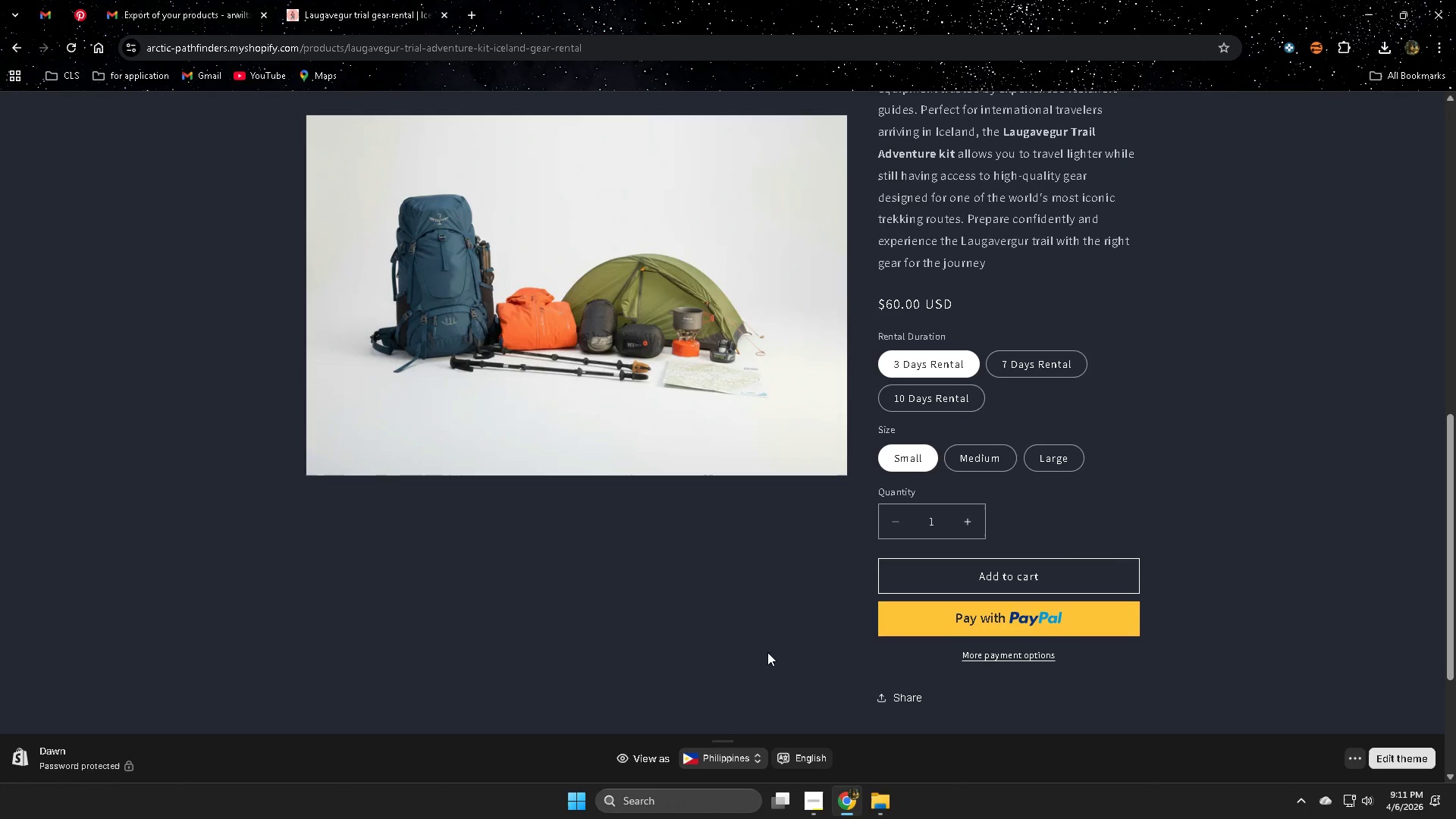 
left_click([813, 808])